 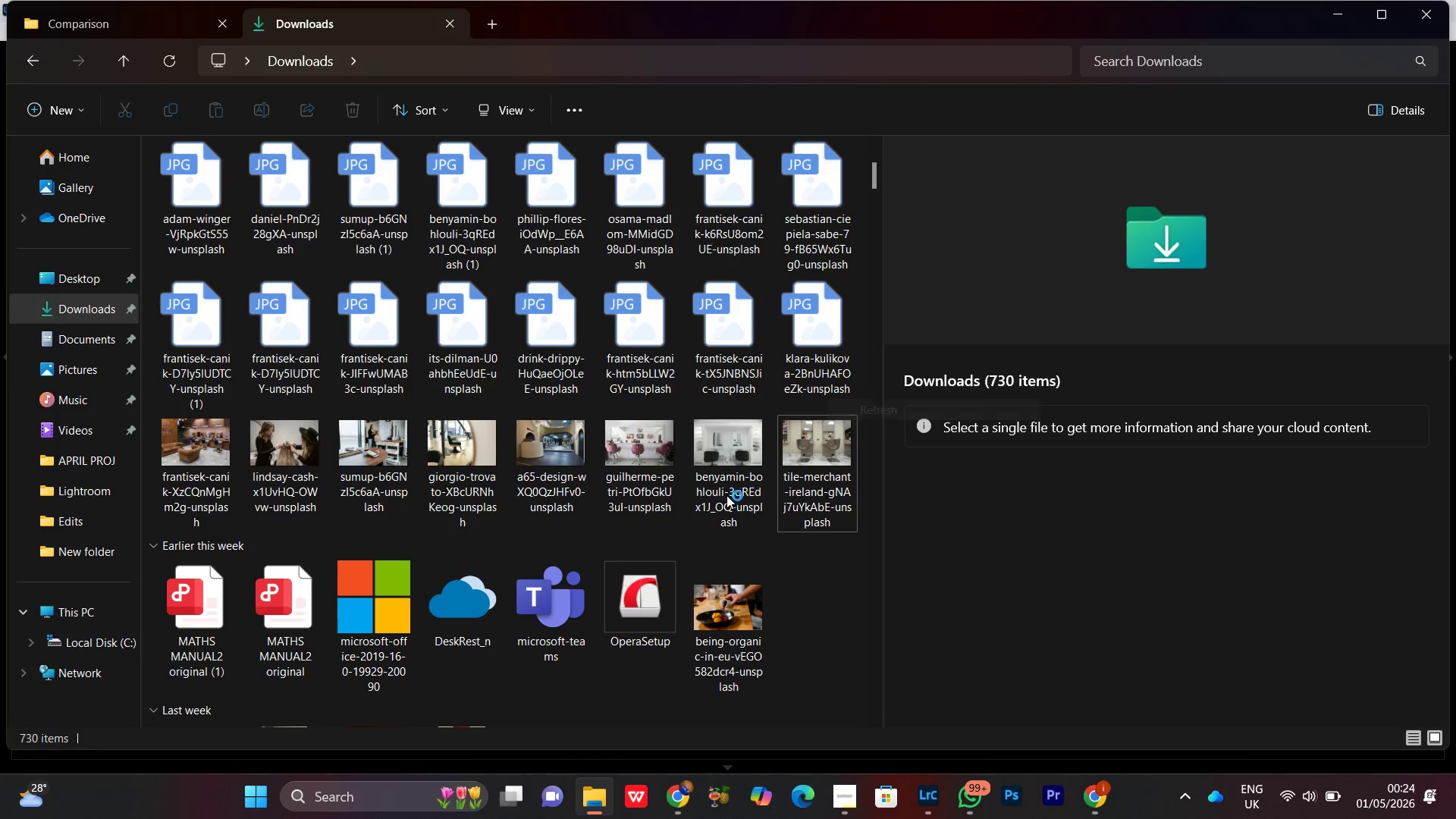 
scroll: coordinate [466, 362], scroll_direction: up, amount: 5.0
 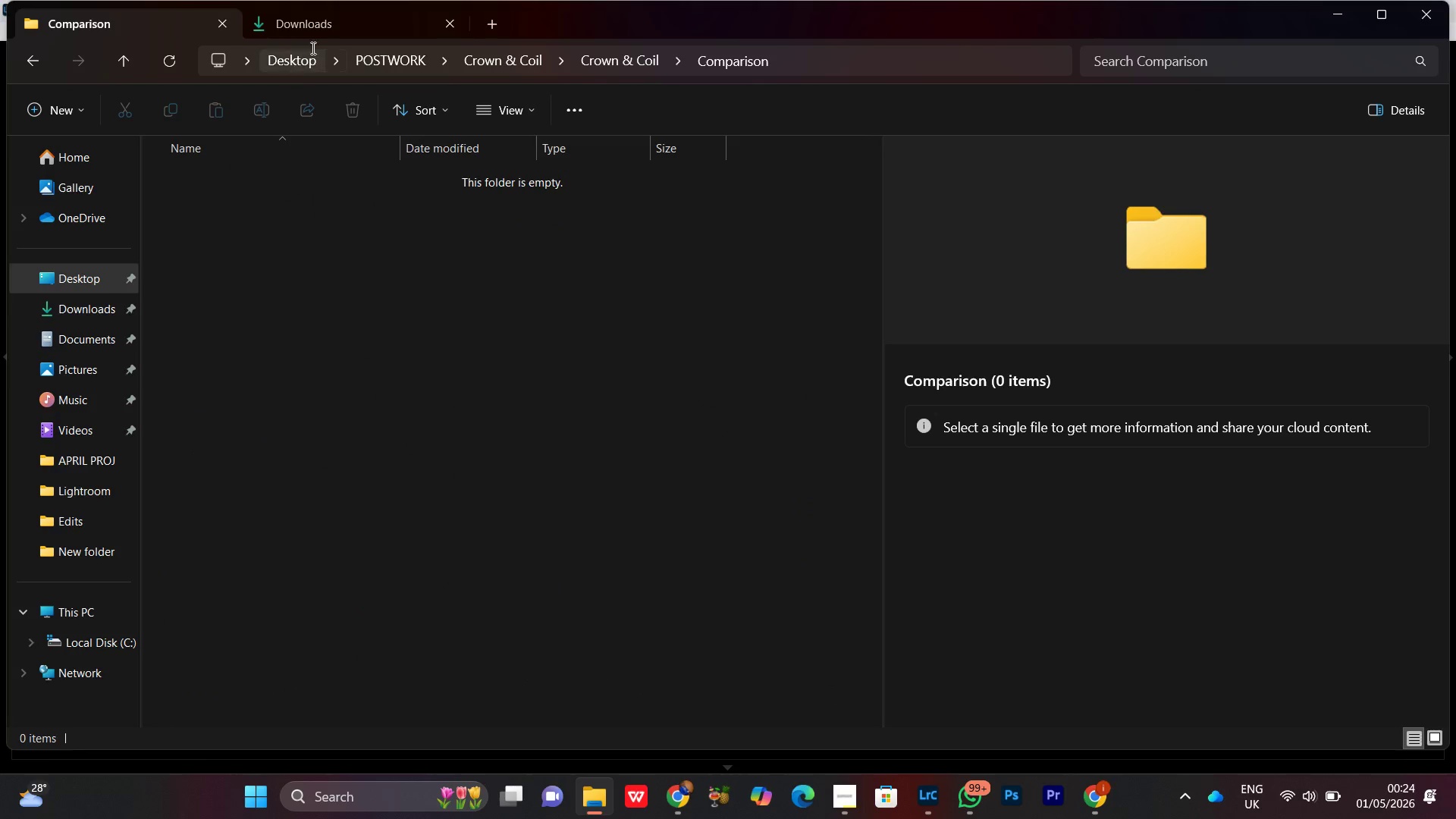 
left_click([311, 17])
 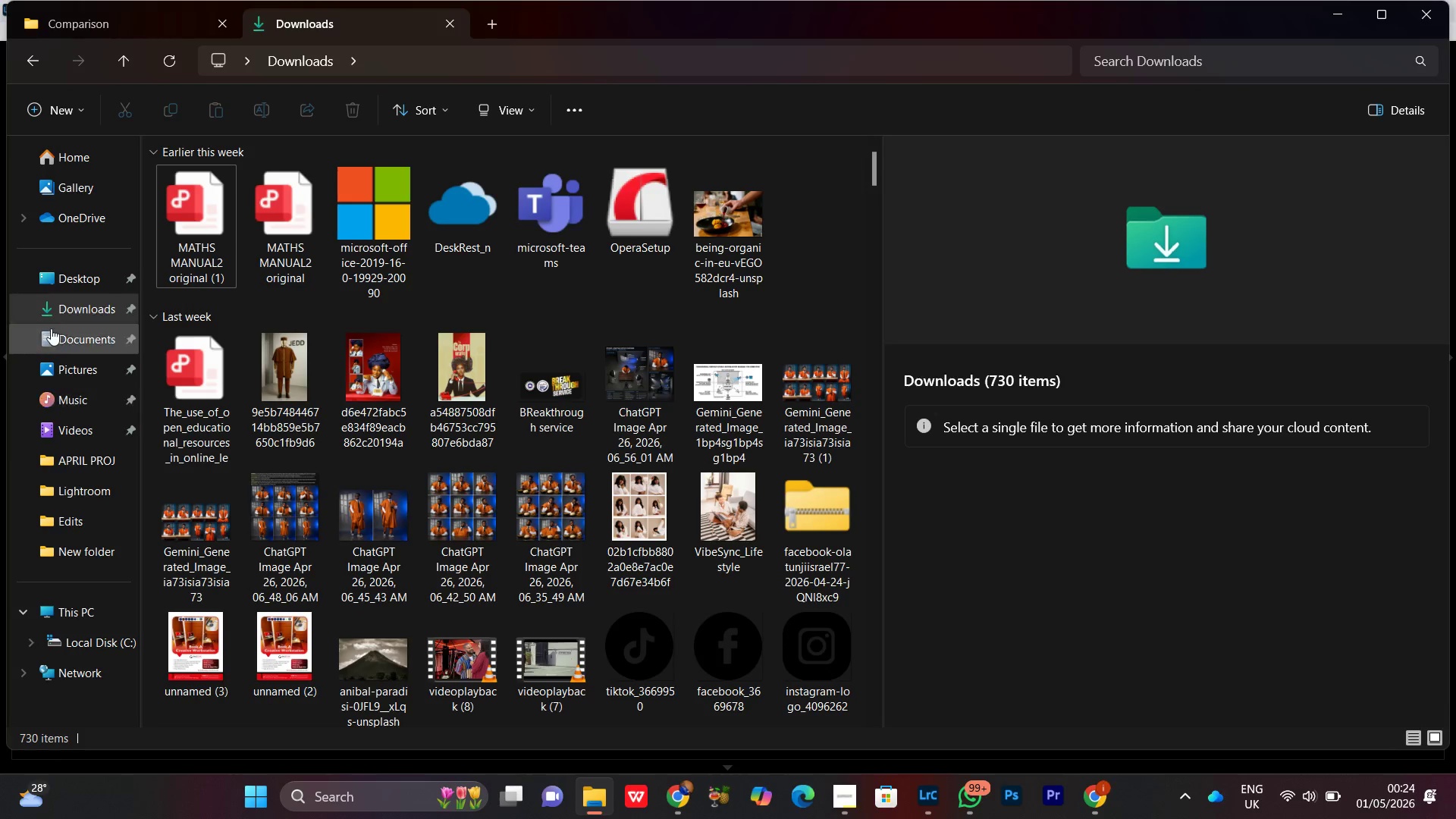 
left_click([71, 378])
 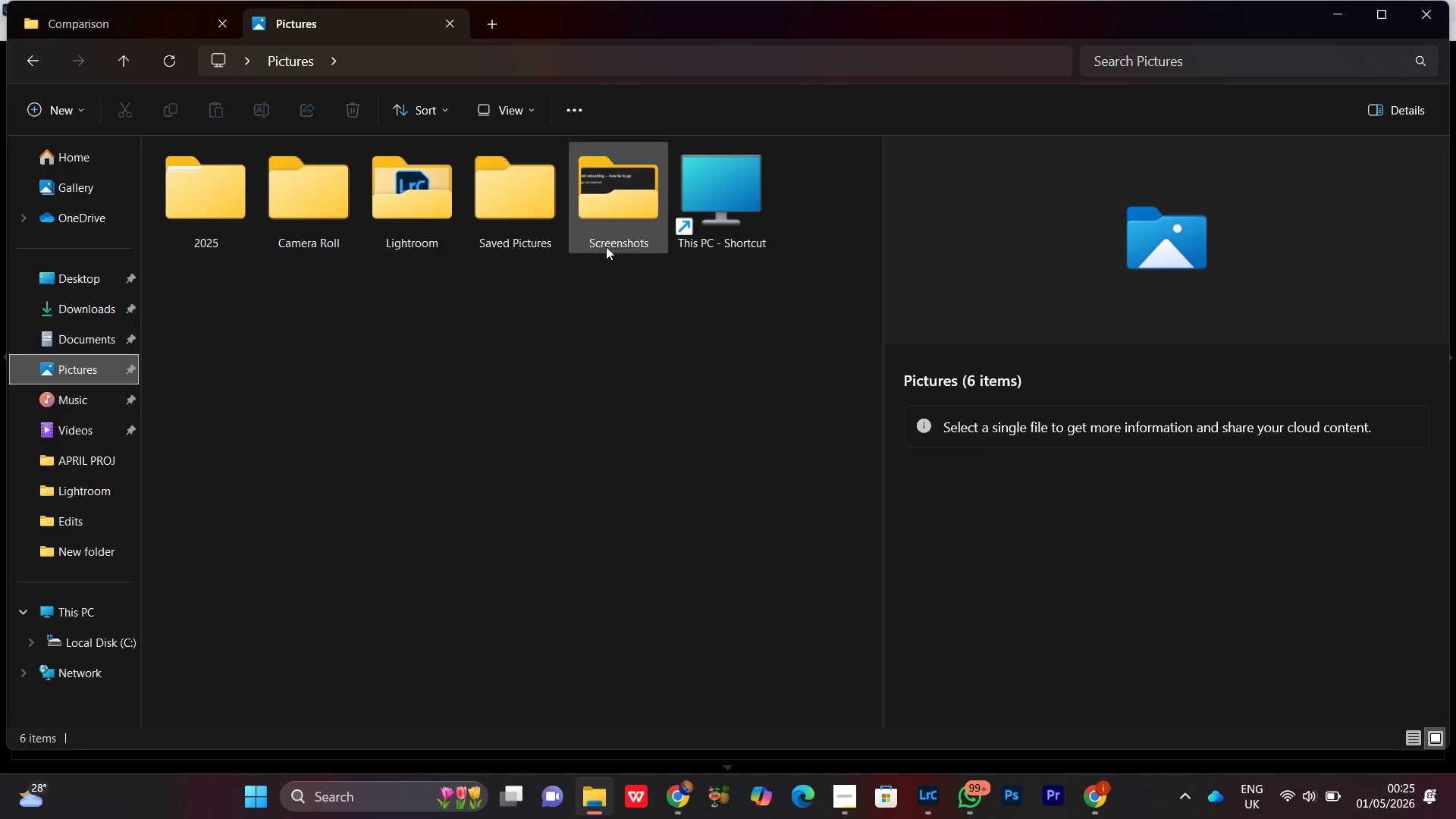 
double_click([629, 215])
 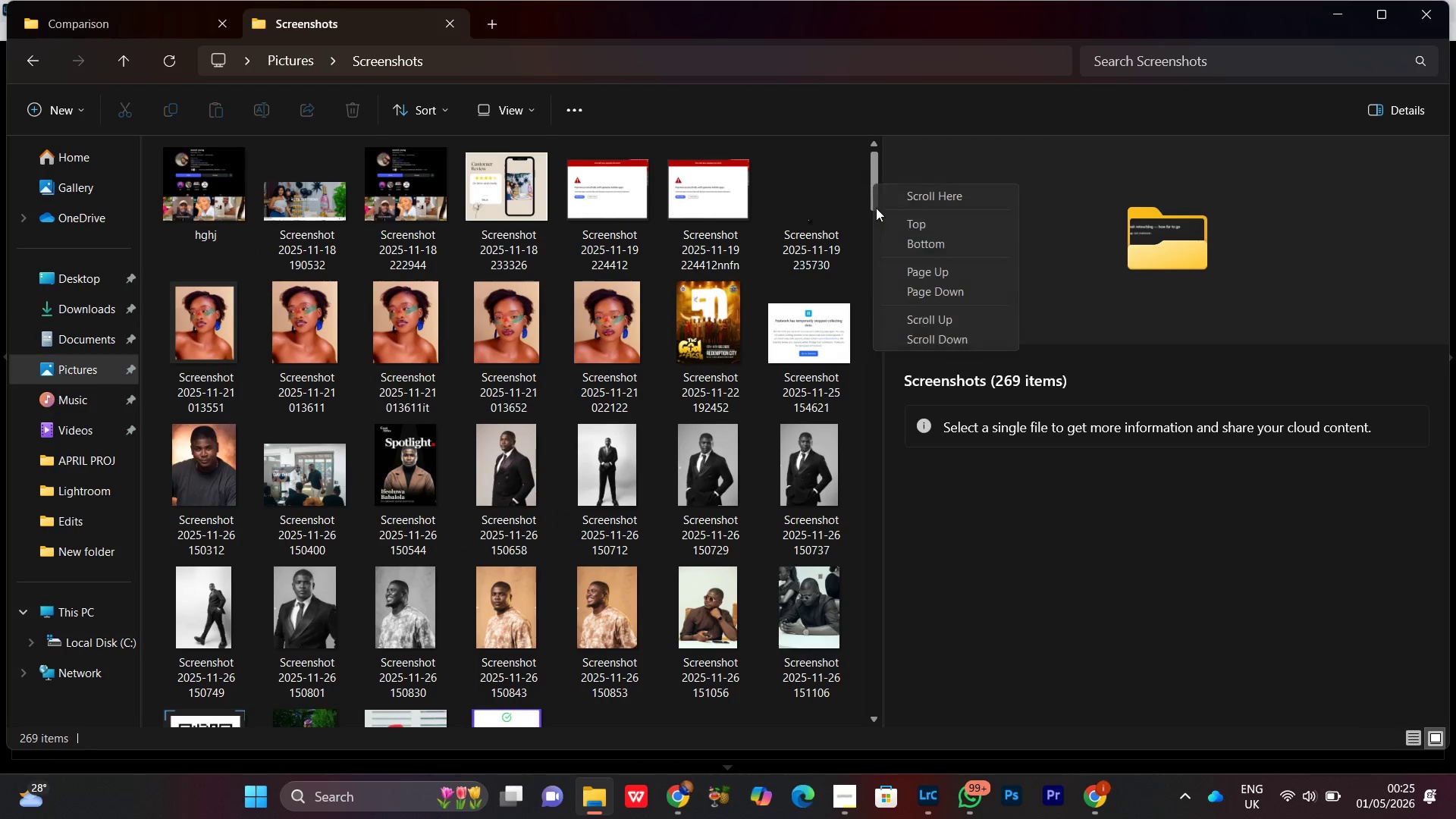 
left_click([908, 244])
 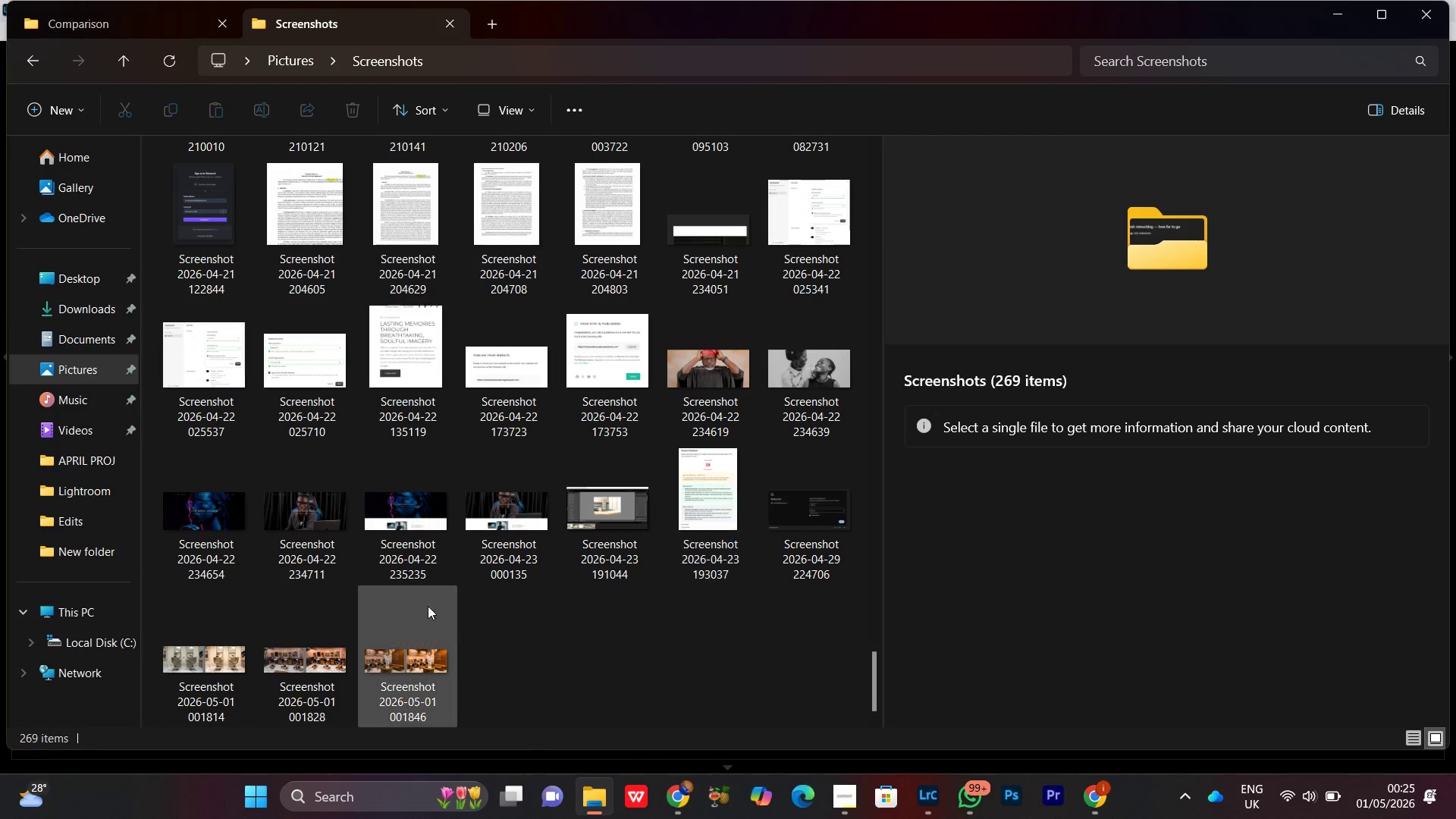 
left_click_drag(start_coordinate=[511, 670], to_coordinate=[185, 659])
 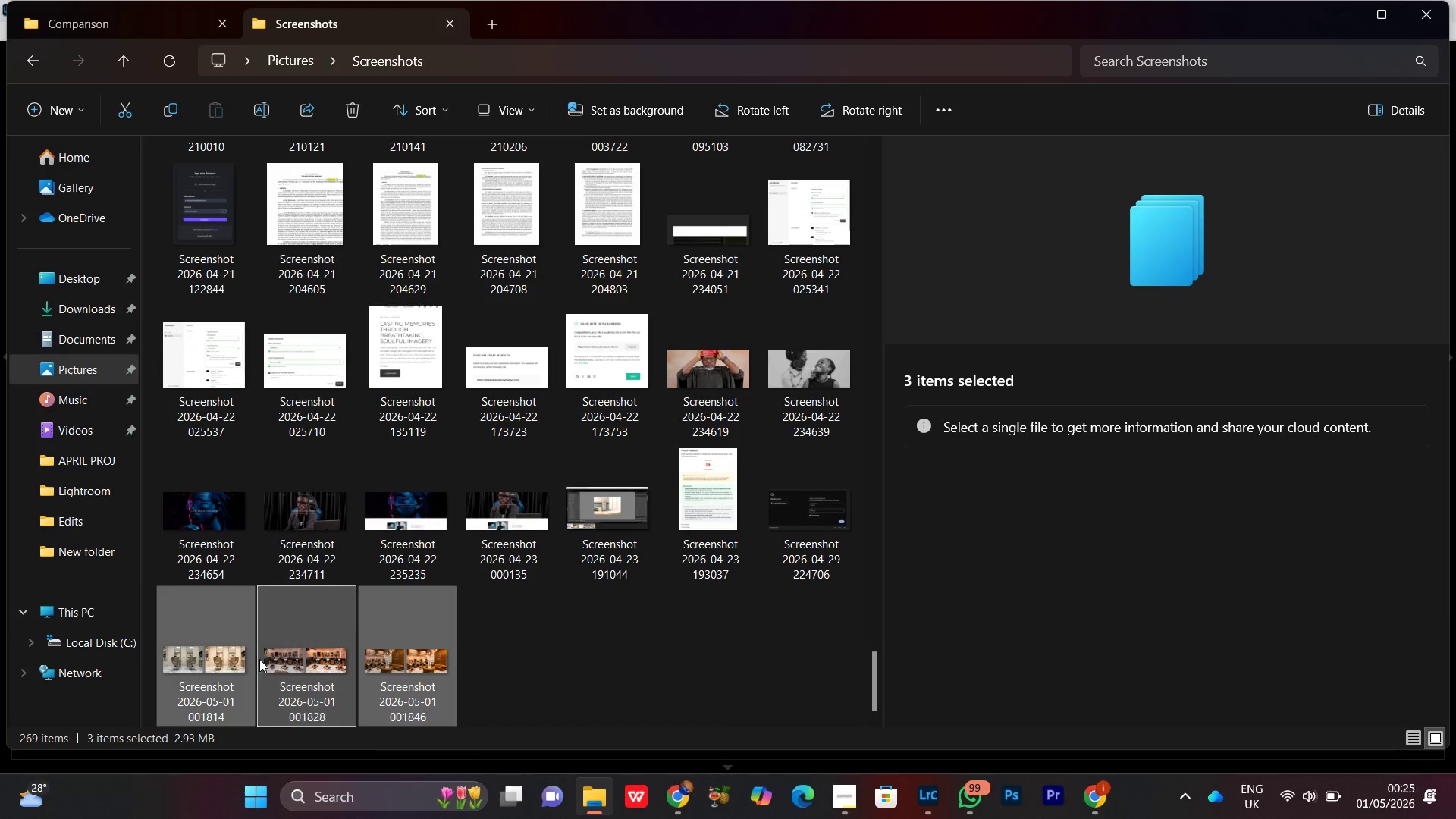 
key(Control+X)
 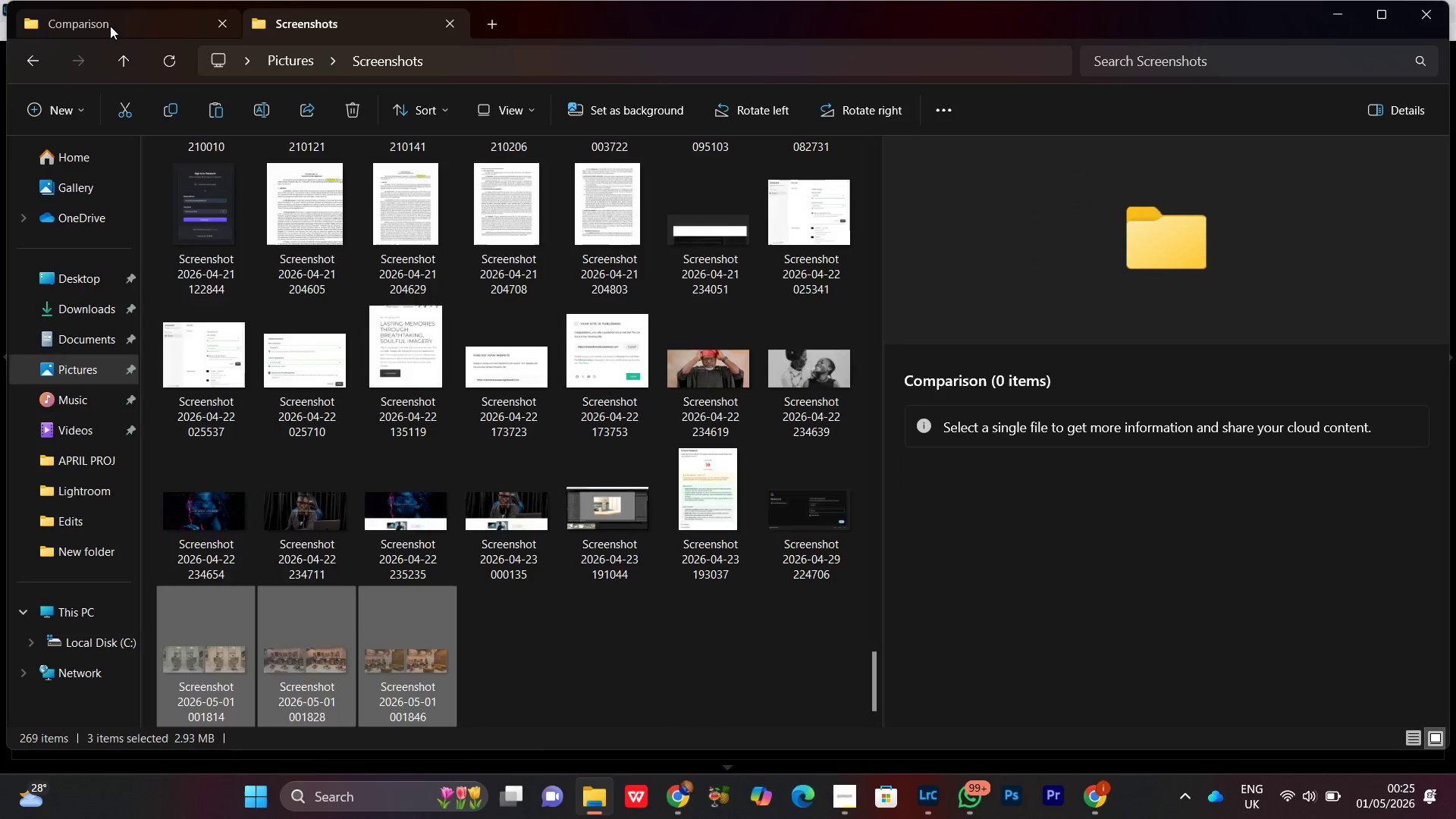 
double_click([450, 323])
 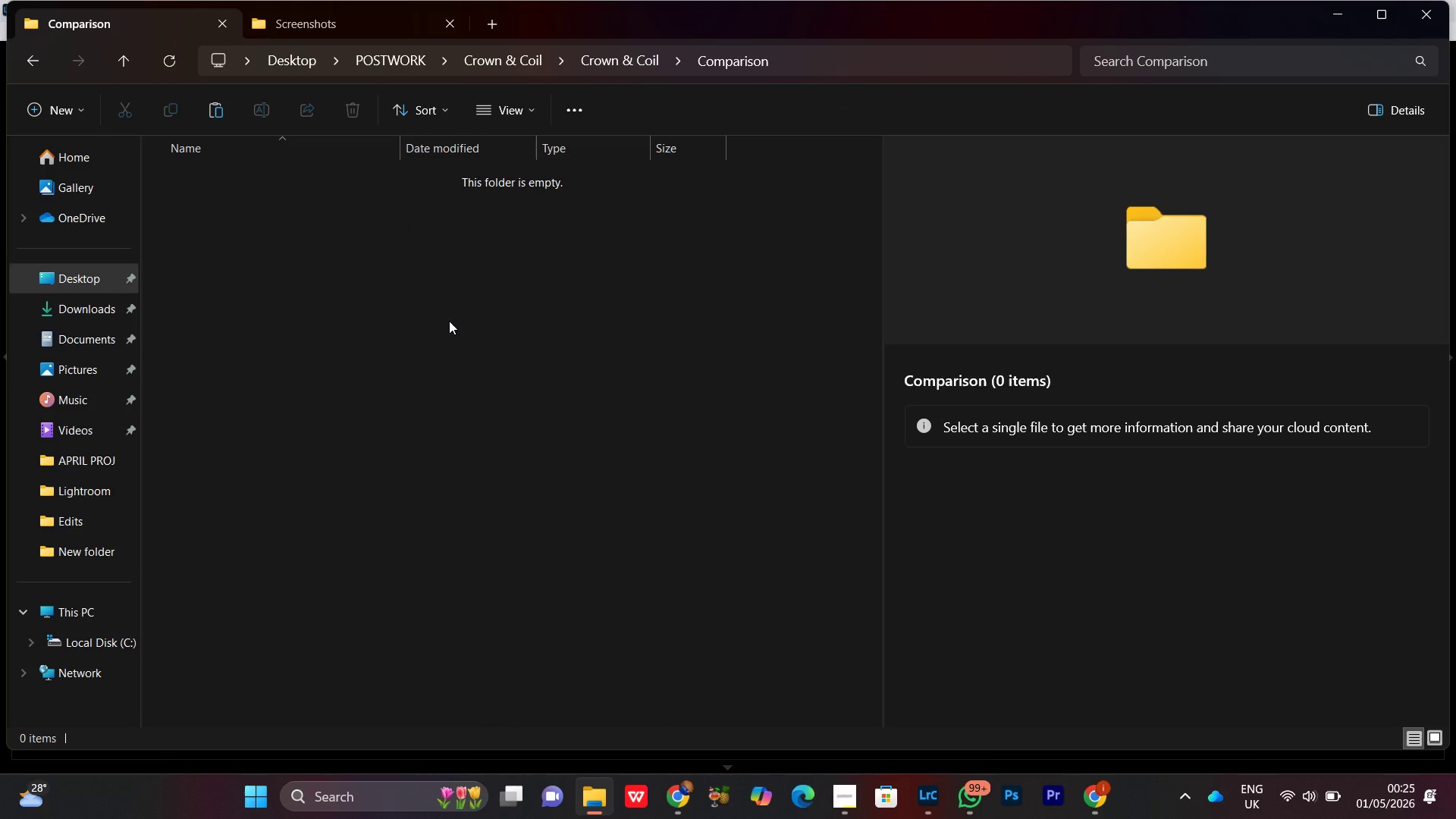 
key(Control+V)
 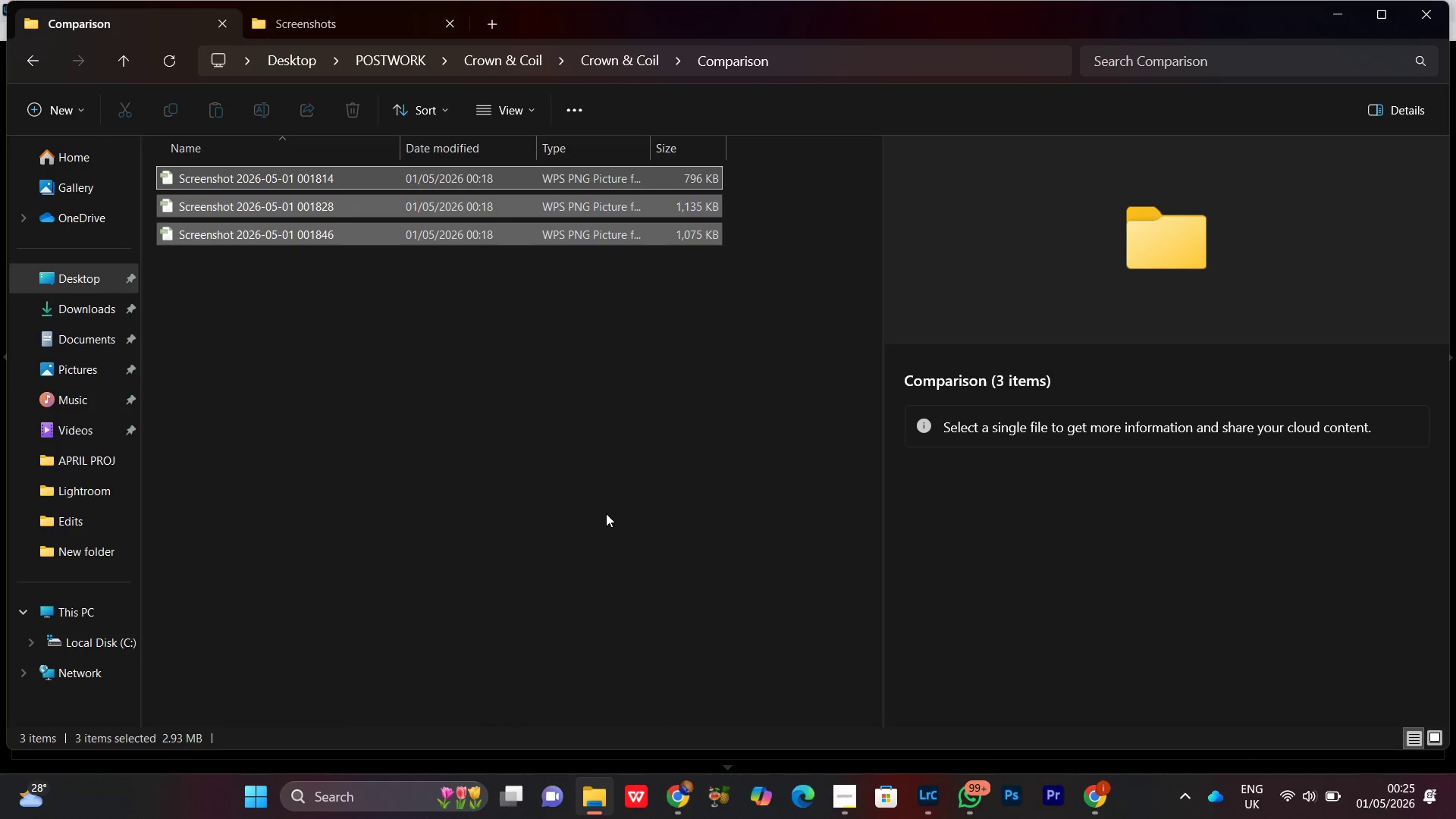 
left_click([402, 420])
 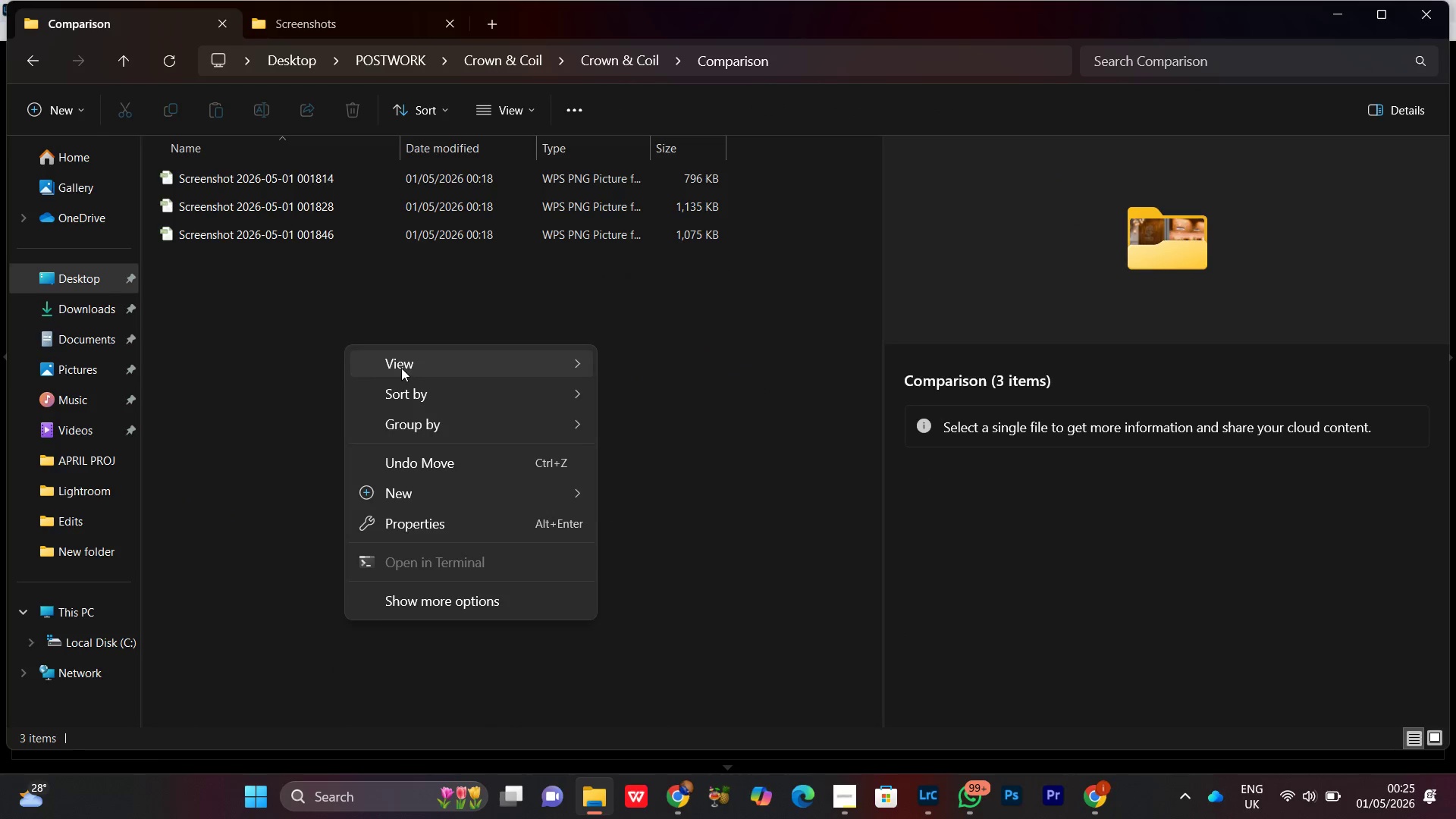 
left_click([412, 364])
 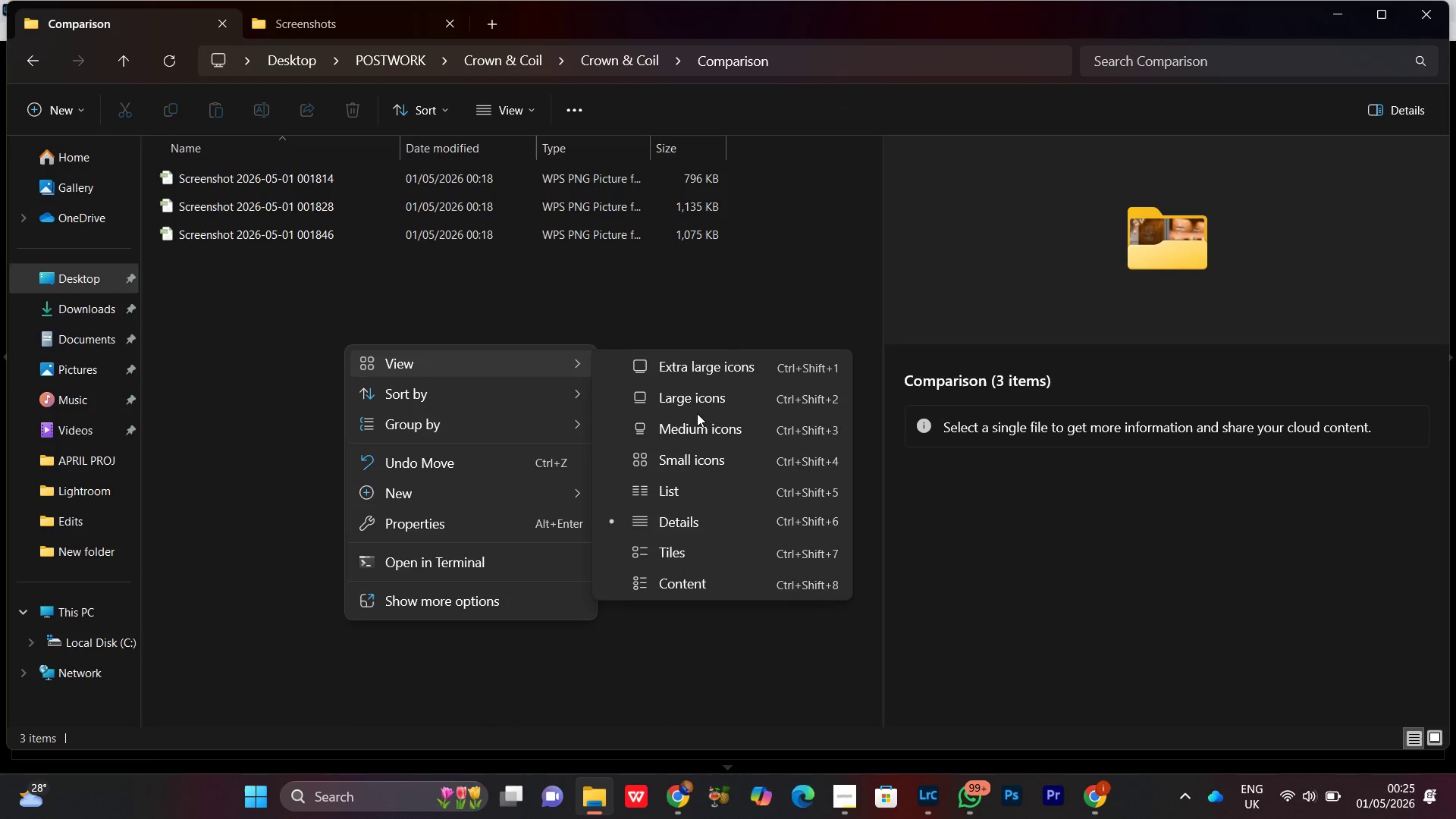 
double_click([695, 406])
 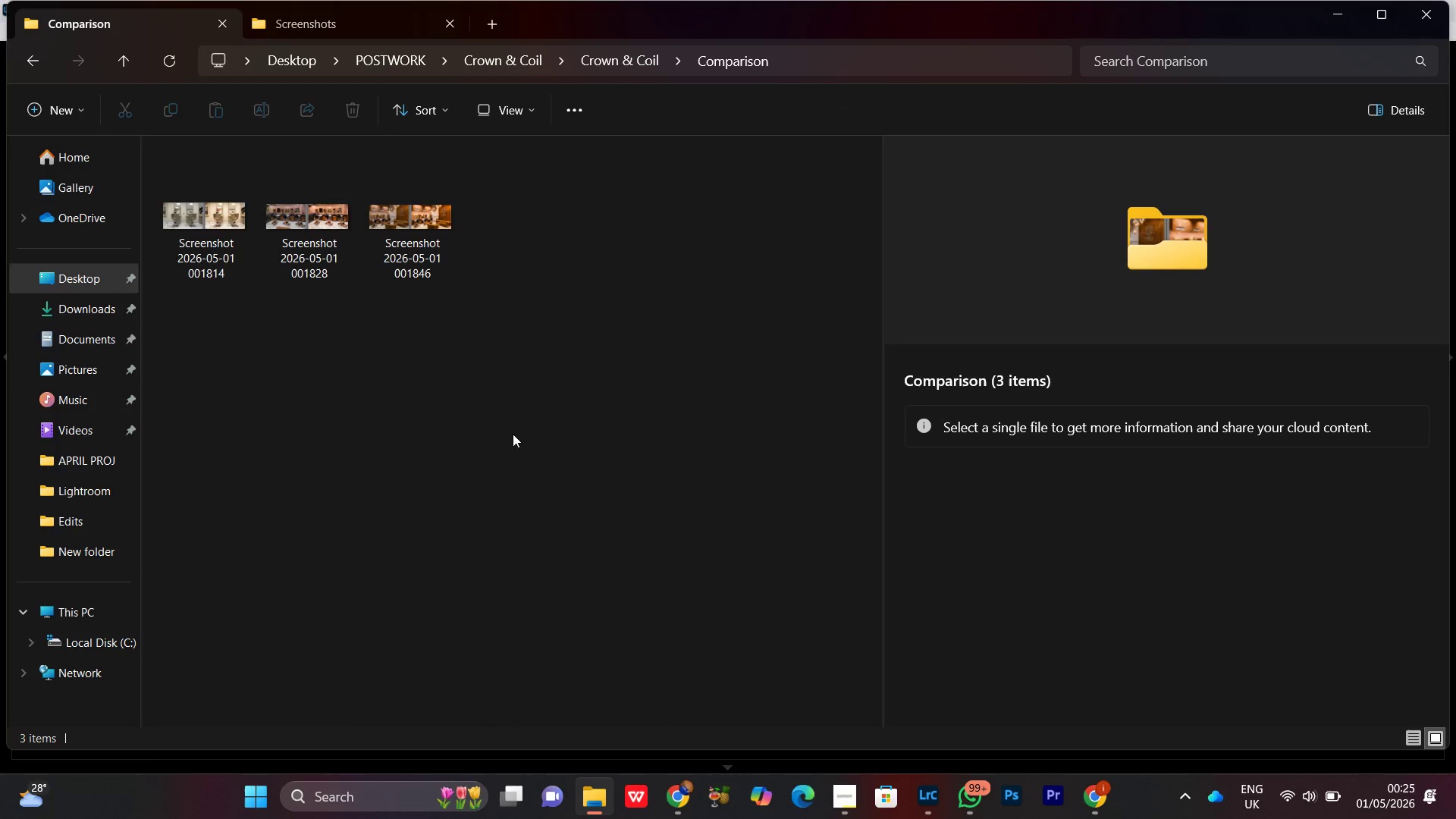 
triple_click([480, 416])
 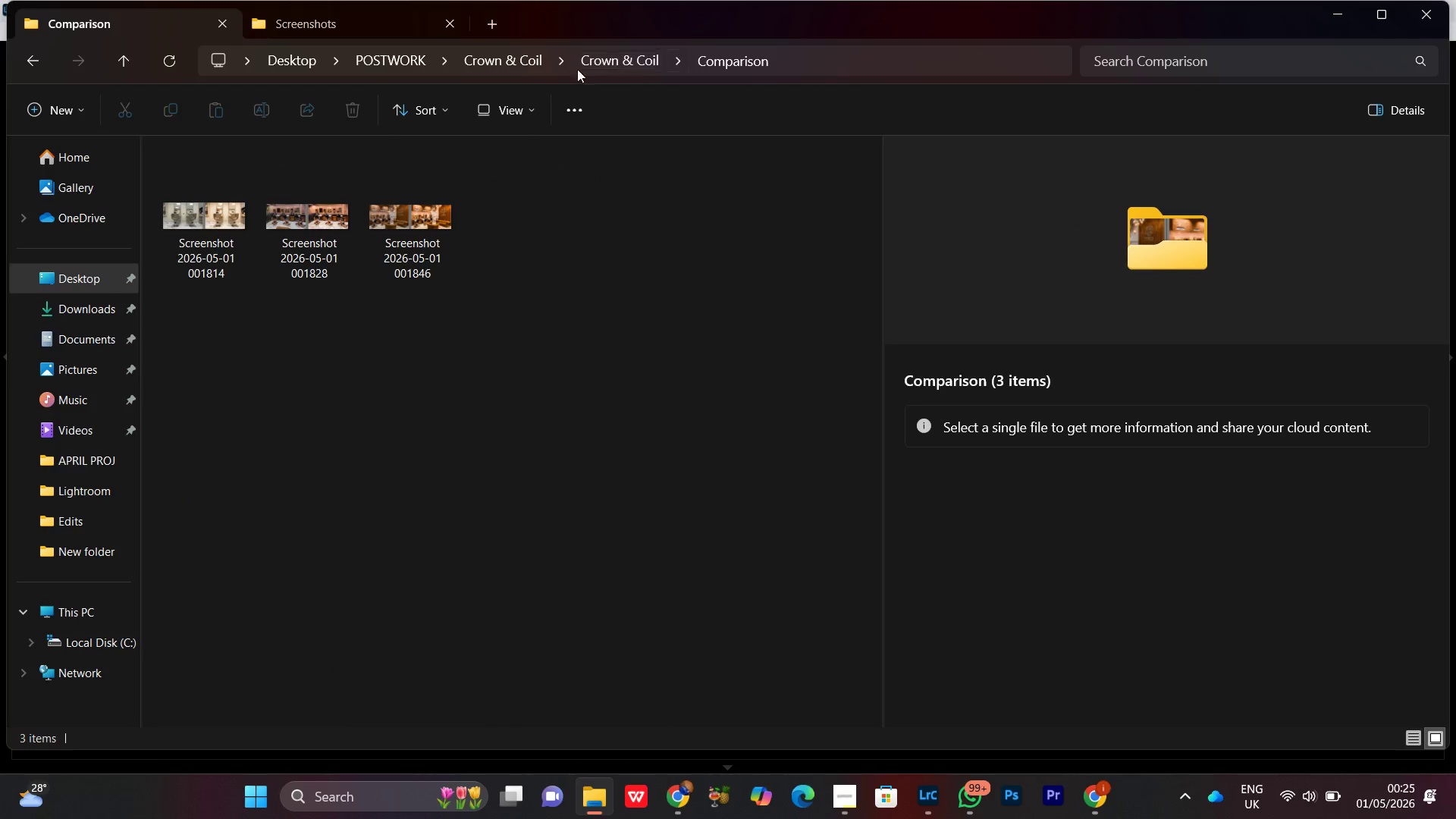 
left_click([613, 55])
 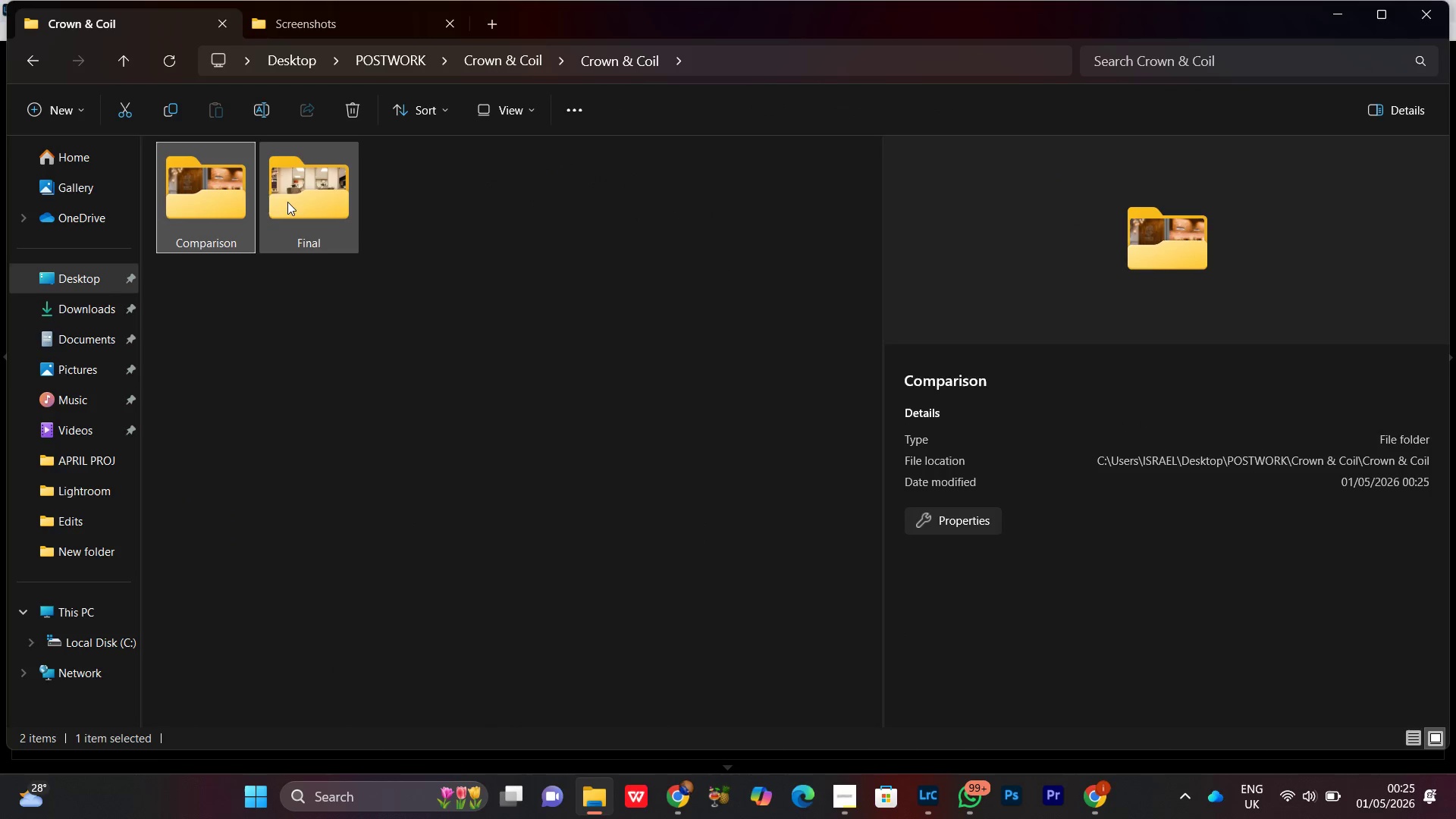 
double_click([292, 193])
 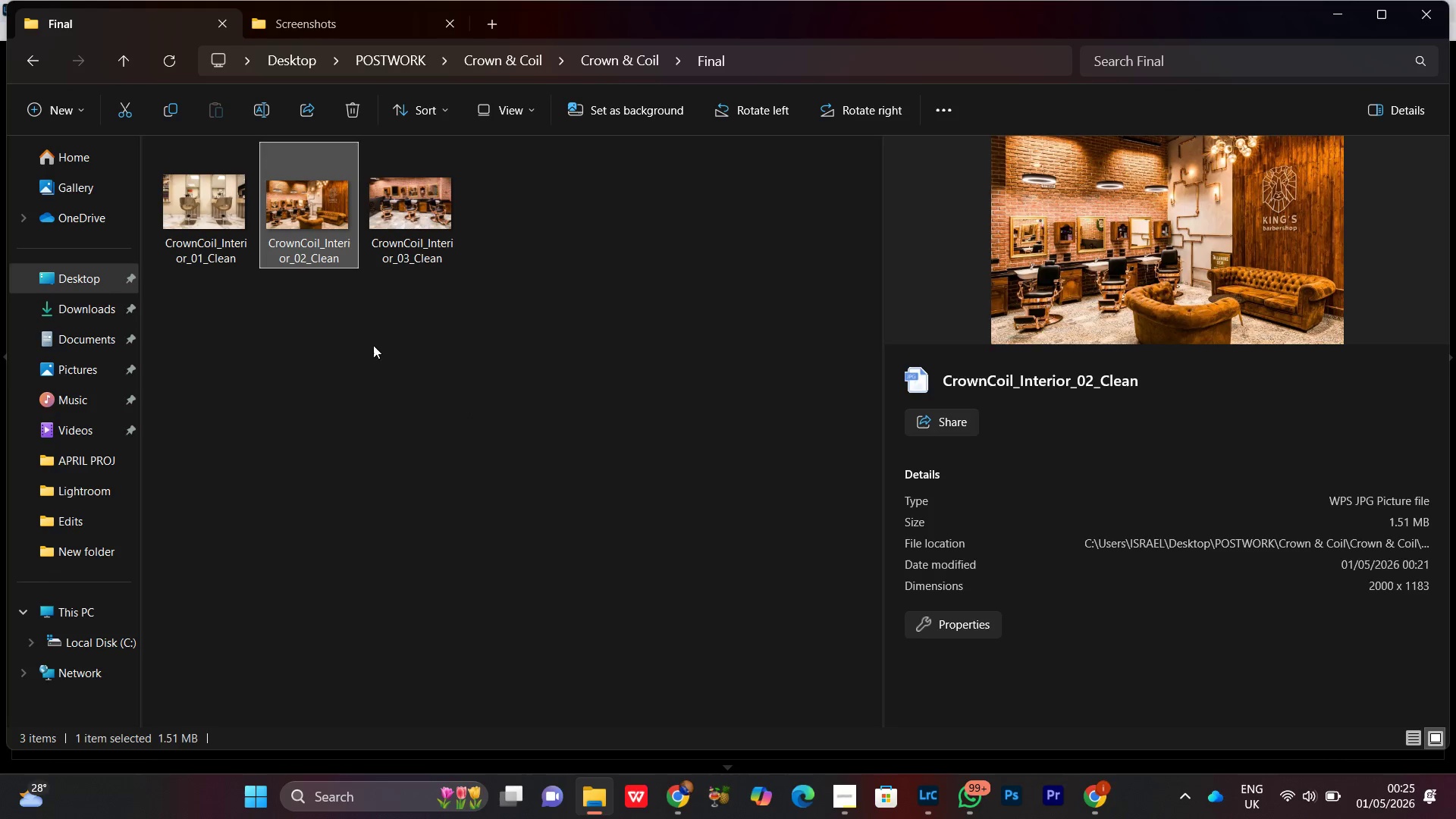 
left_click([402, 192])
 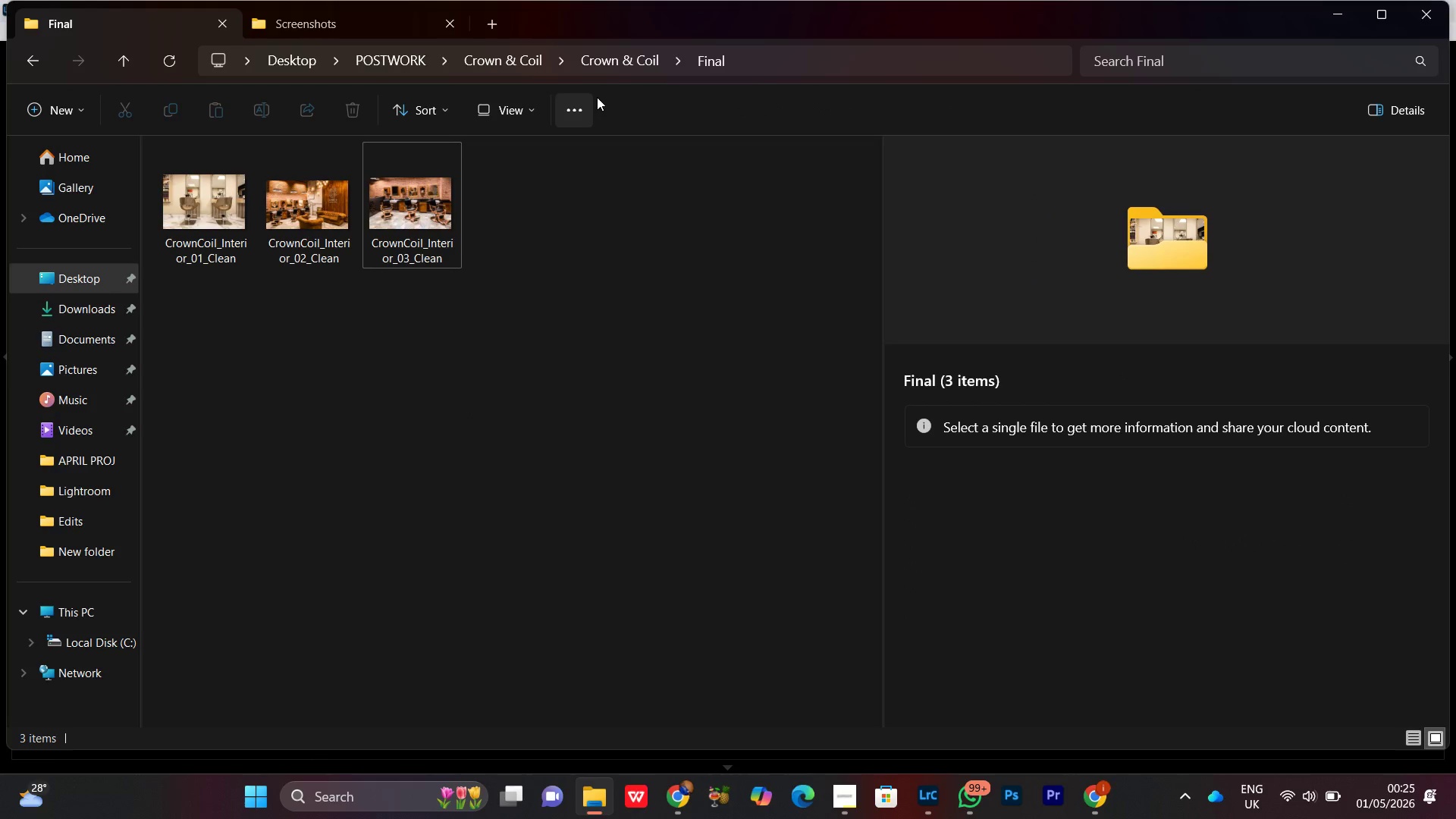 
left_click([628, 63])
 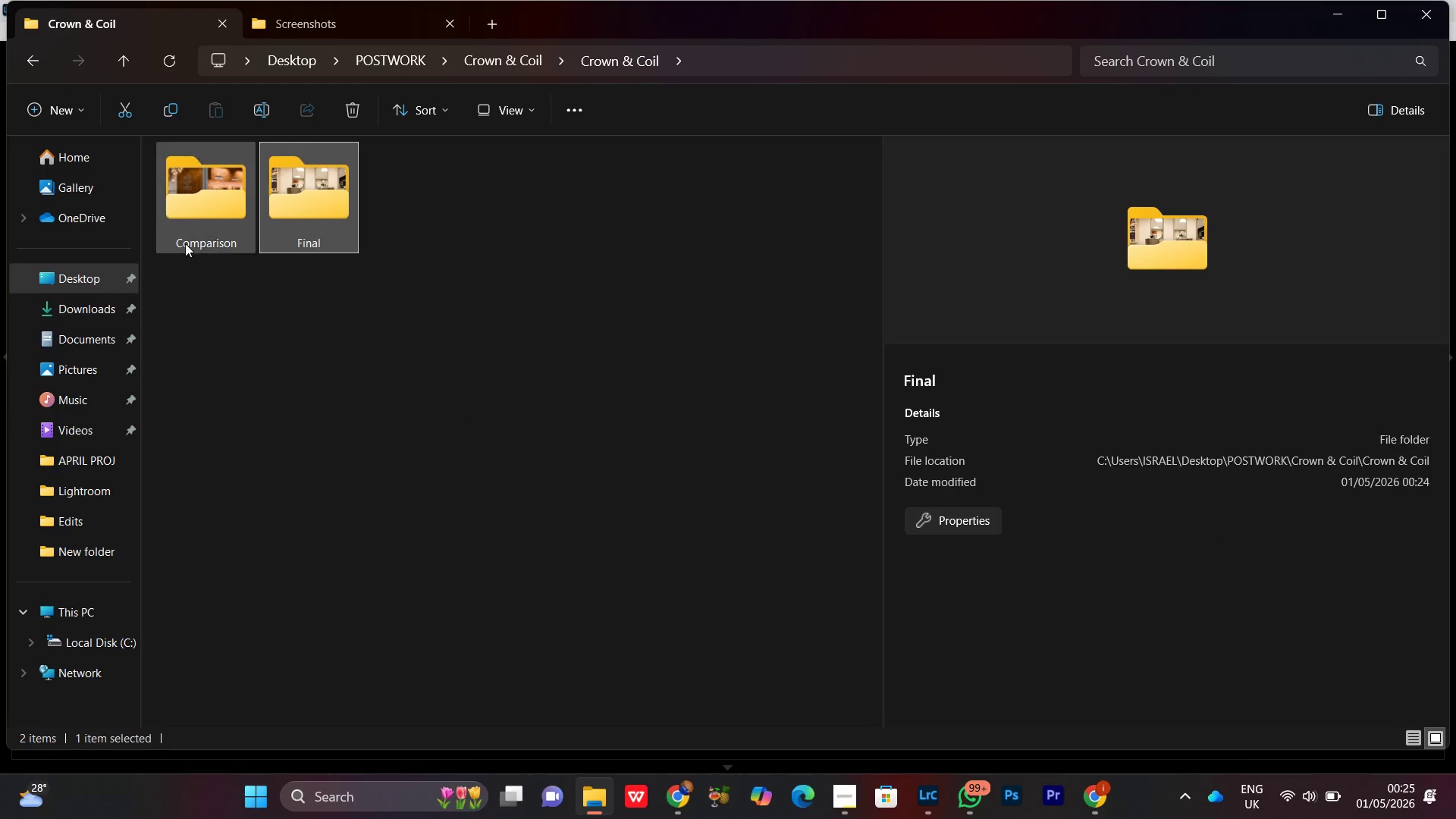 
double_click([193, 219])
 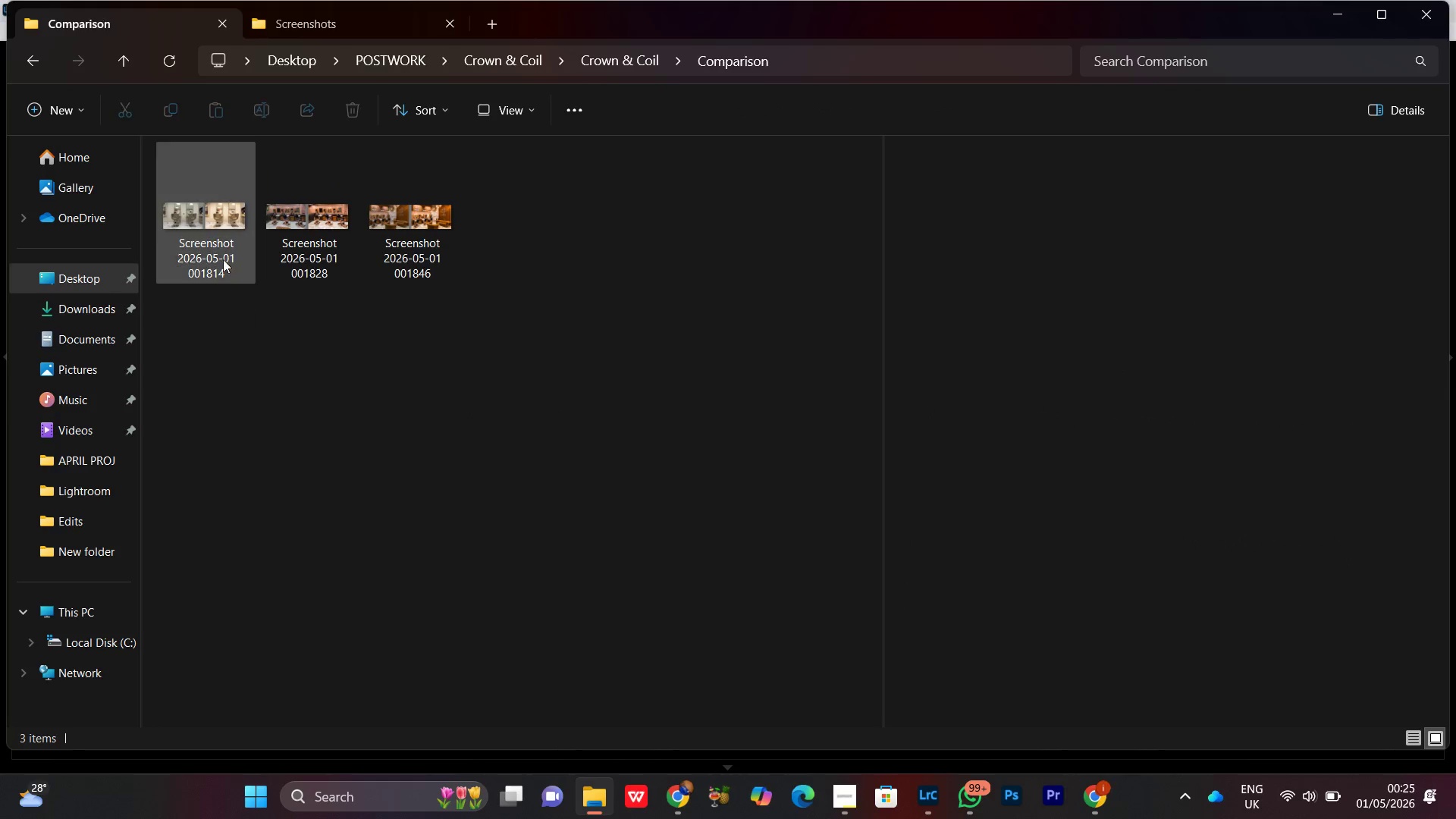 
left_click([218, 233])
 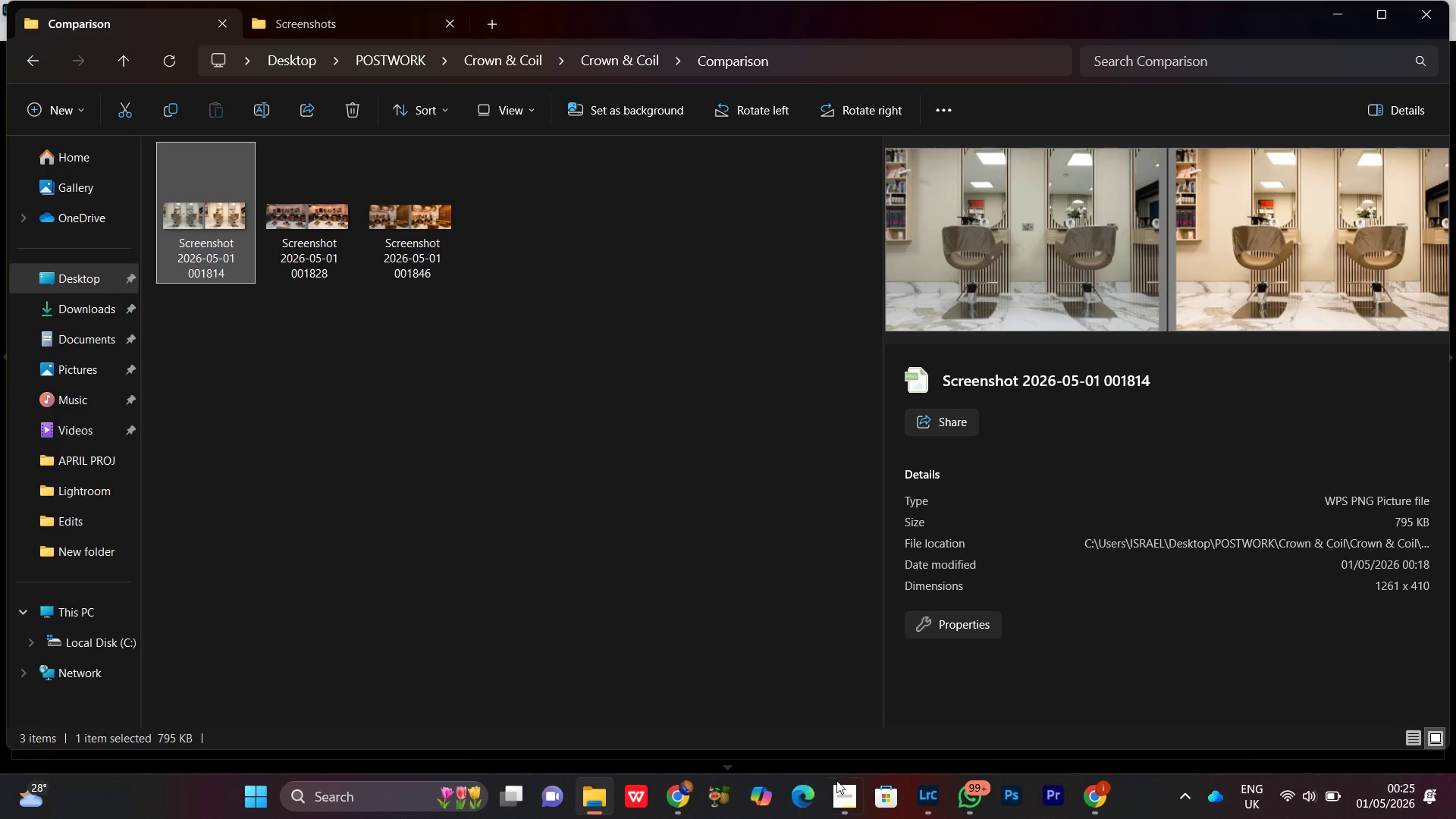 
left_click([839, 810])